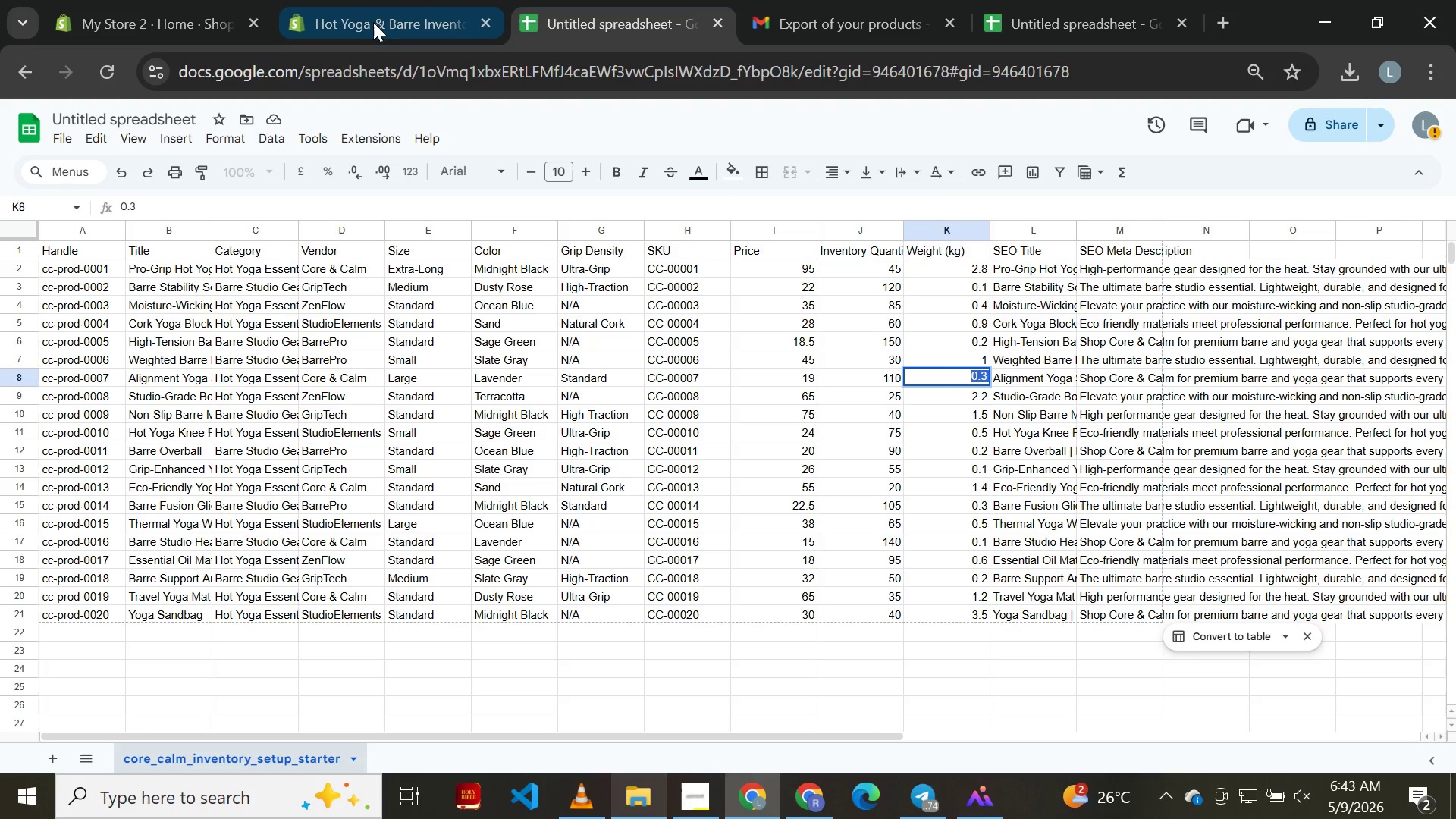 
left_click([373, 20])
 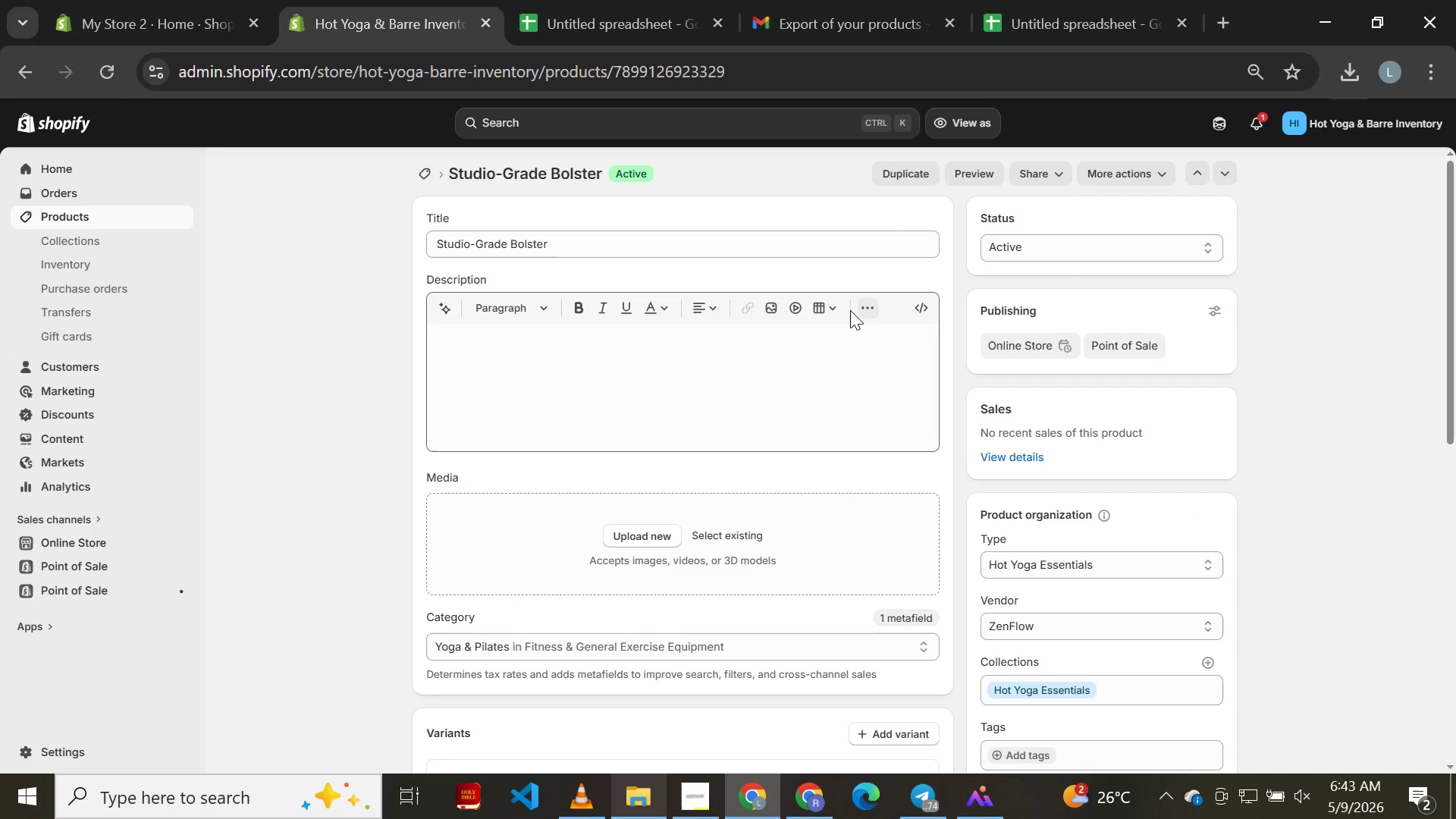 
left_click([645, 0])
 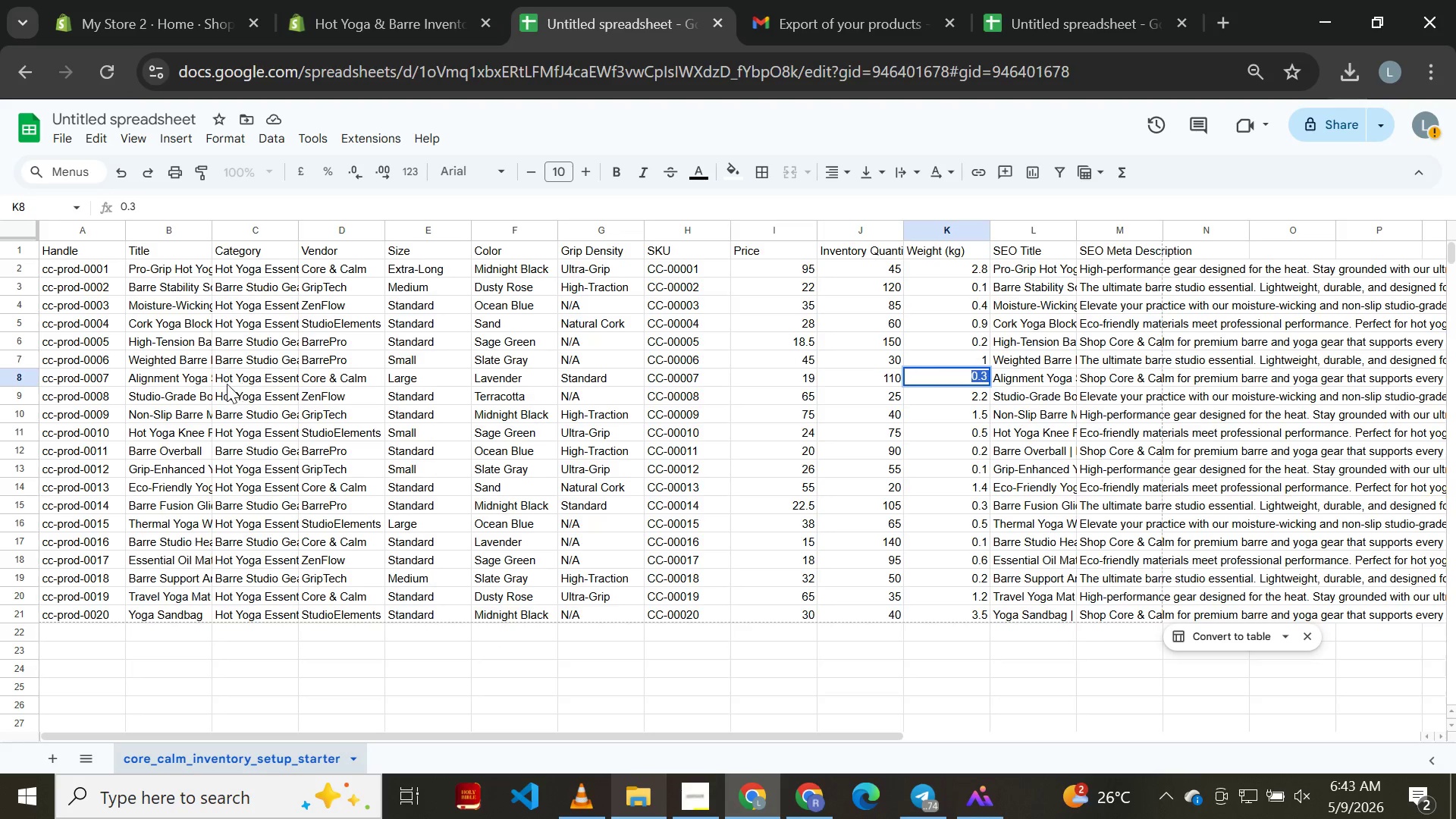 
left_click([357, 2])
 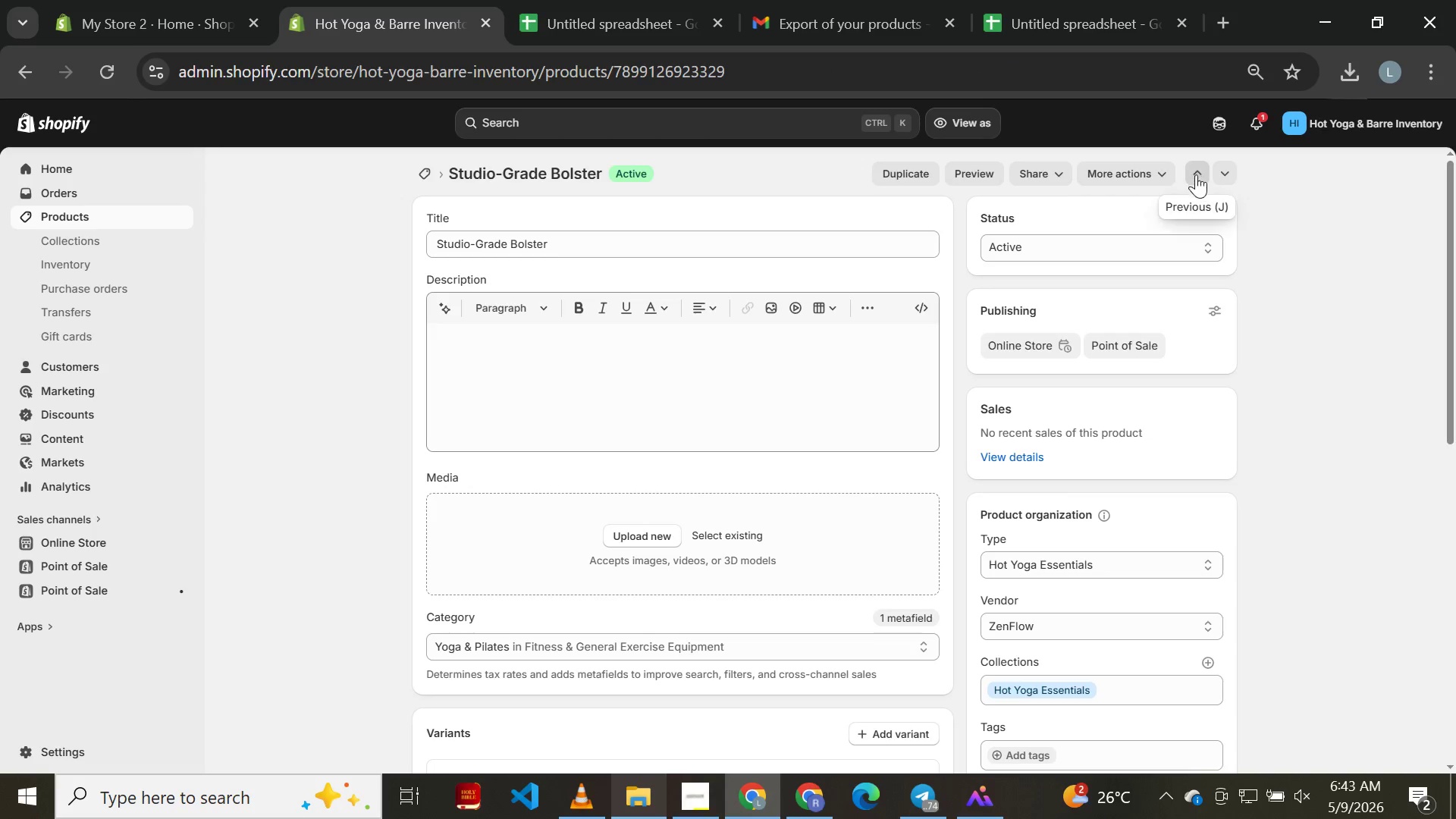 
left_click([1226, 174])
 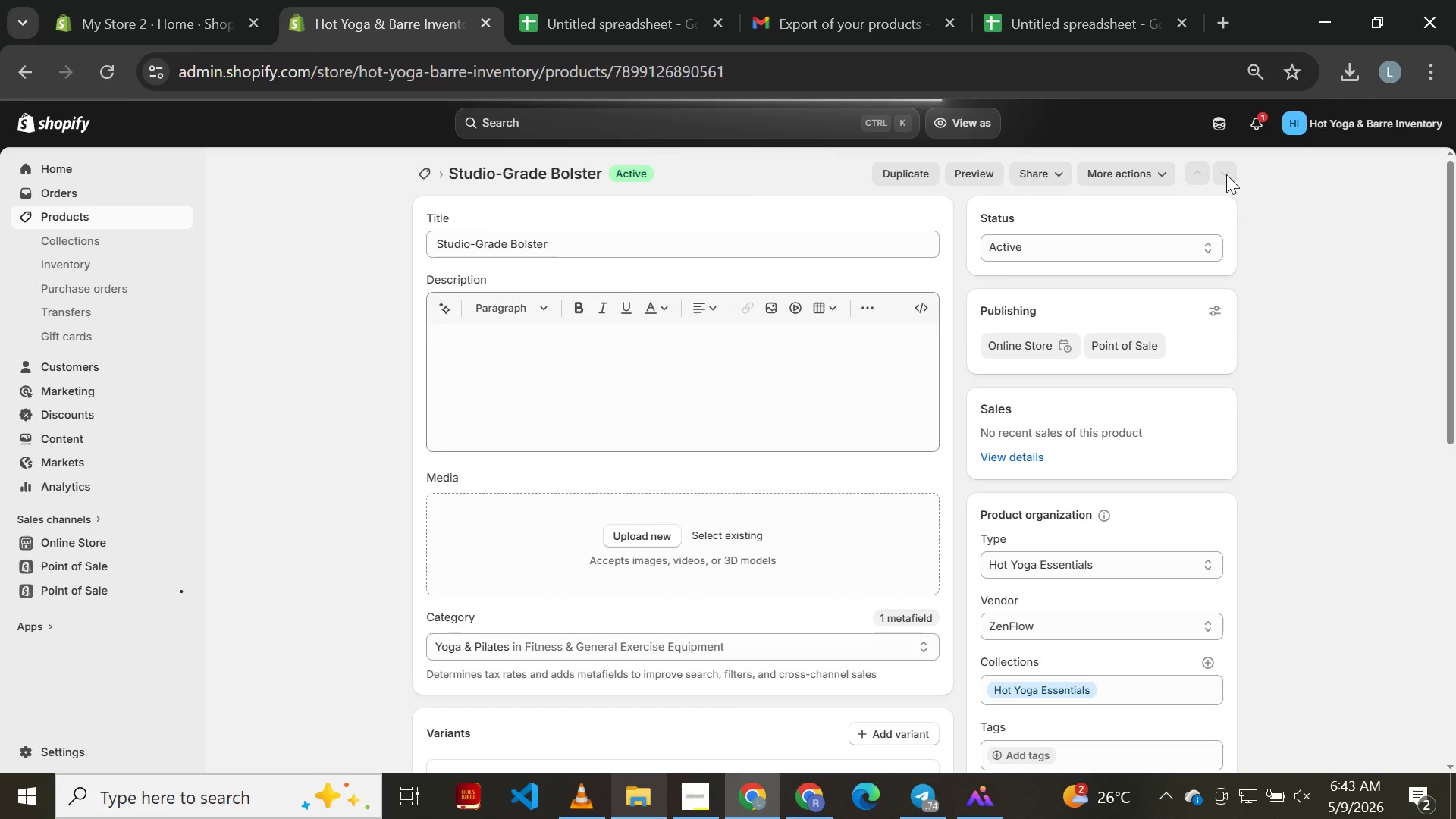 
wait(8.31)
 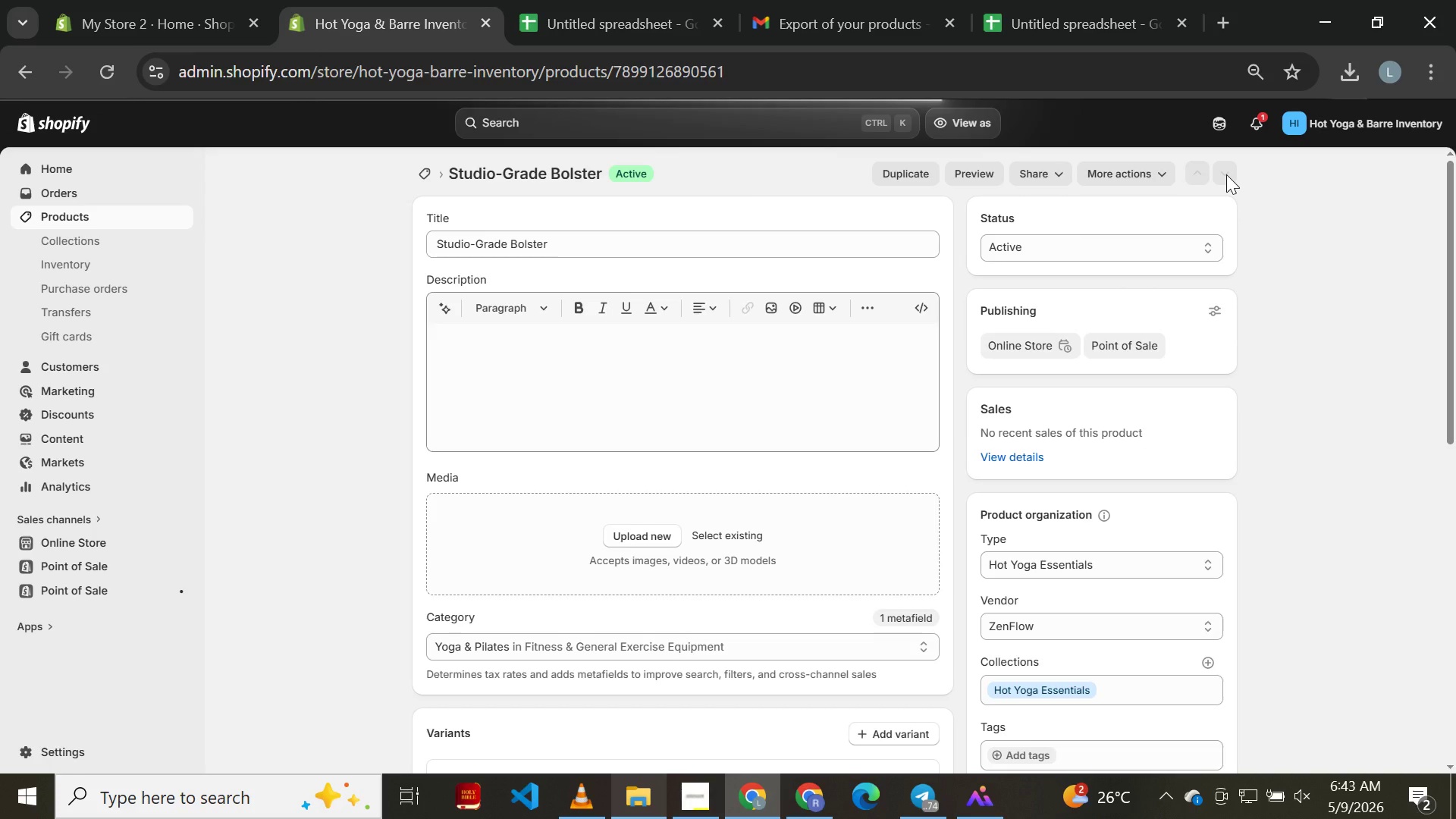 
mouse_move([559, 544])
 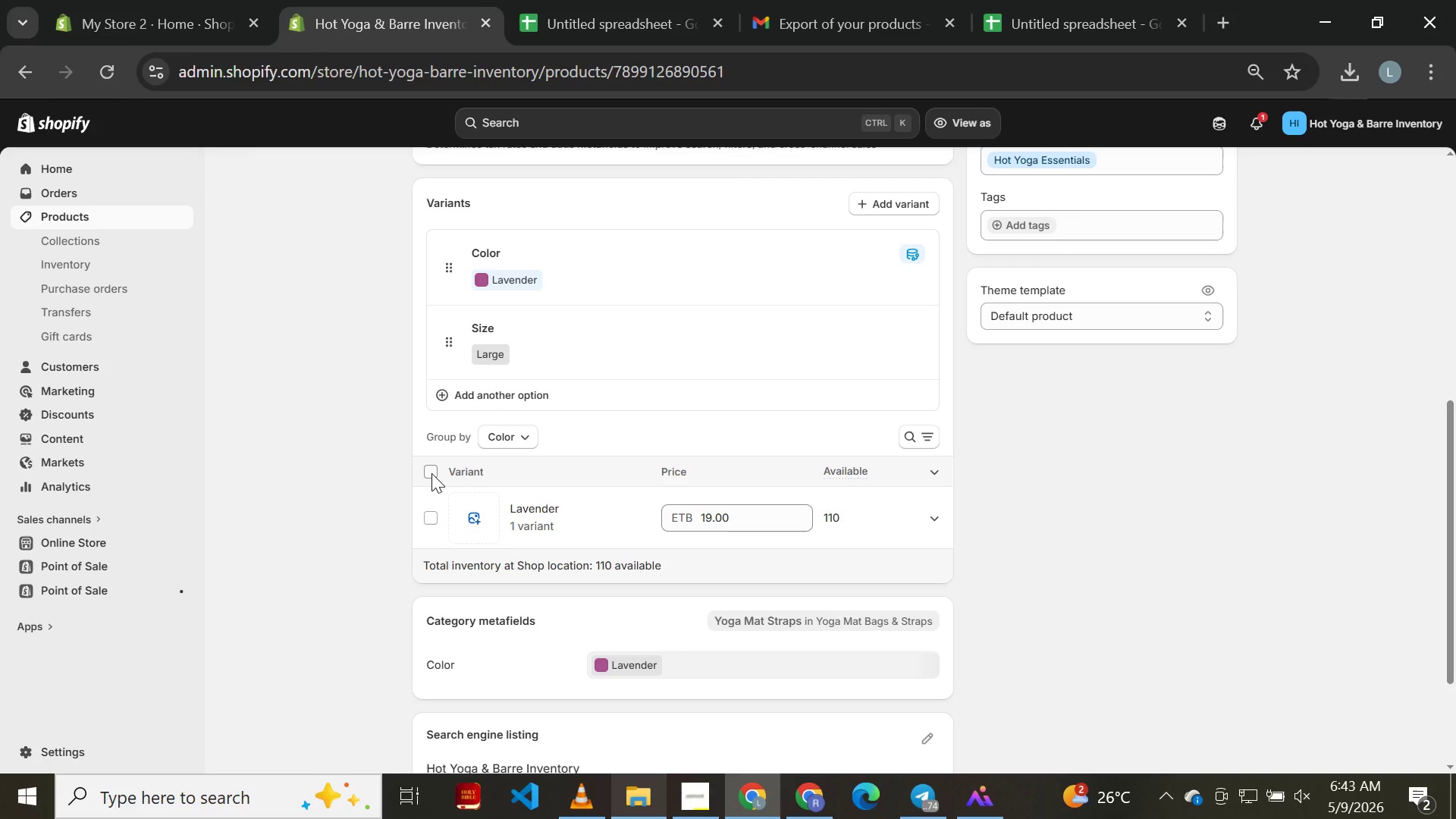 
left_click([431, 472])
 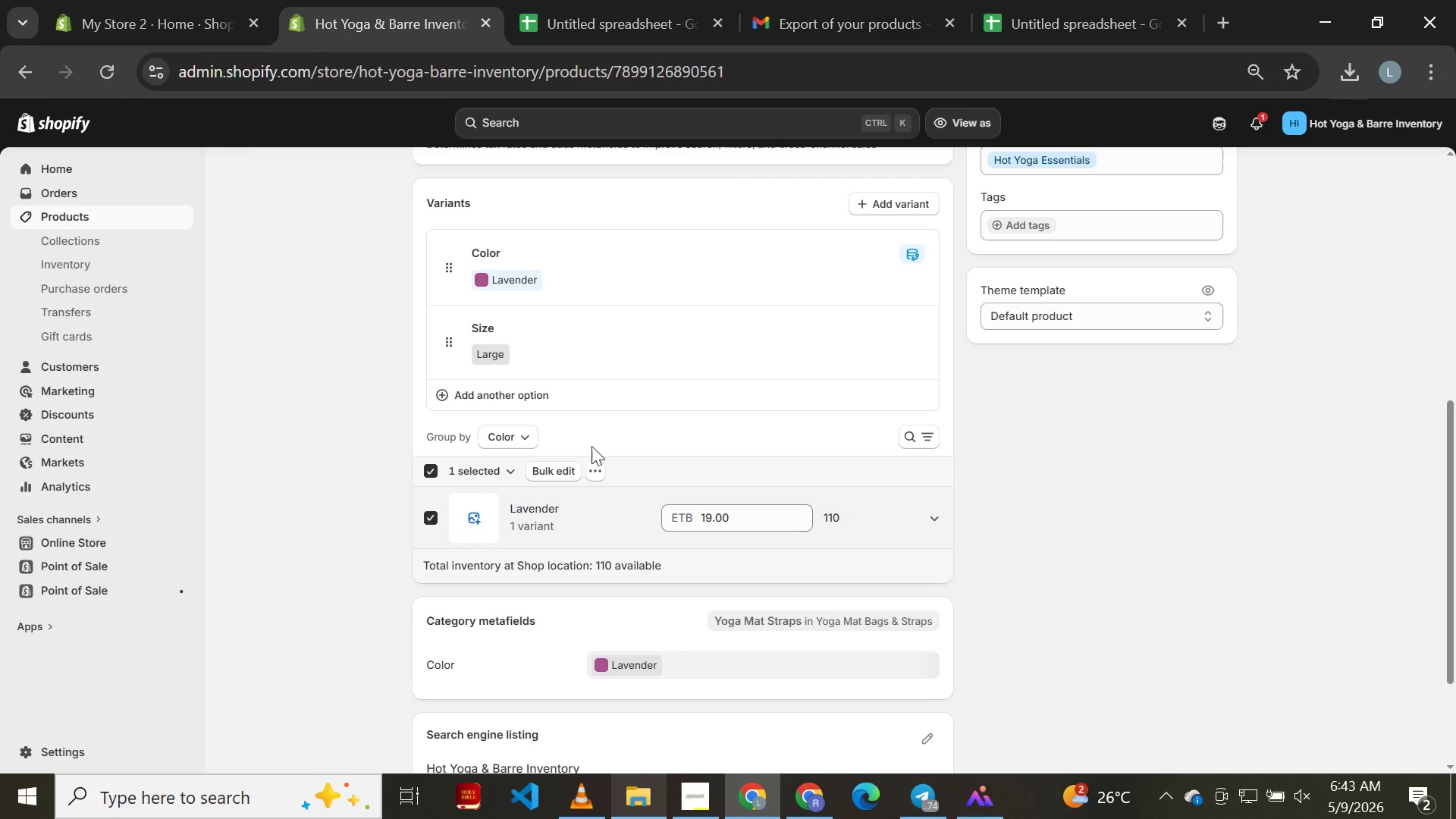 
left_click([595, 472])
 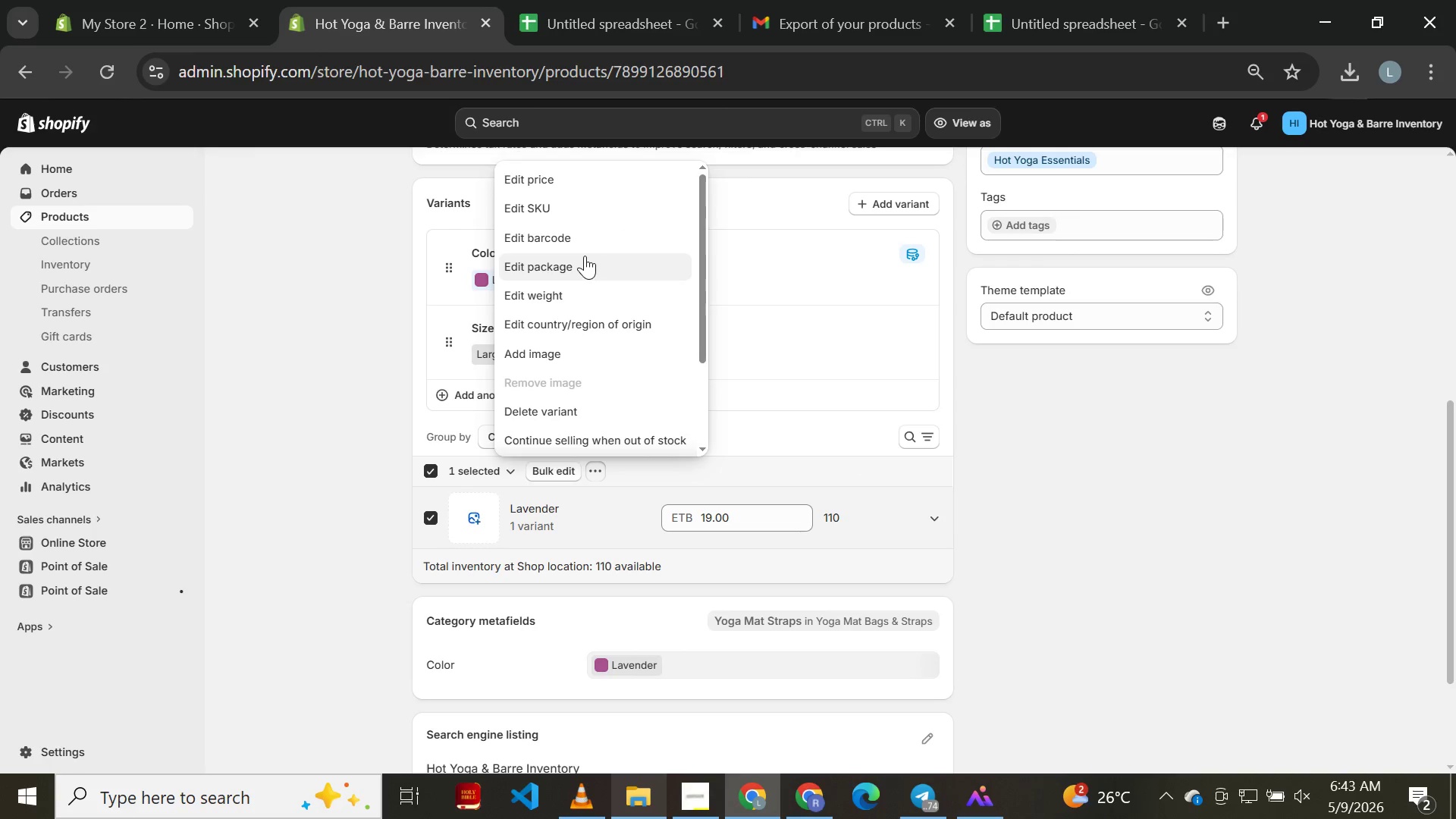 
left_click([585, 283])
 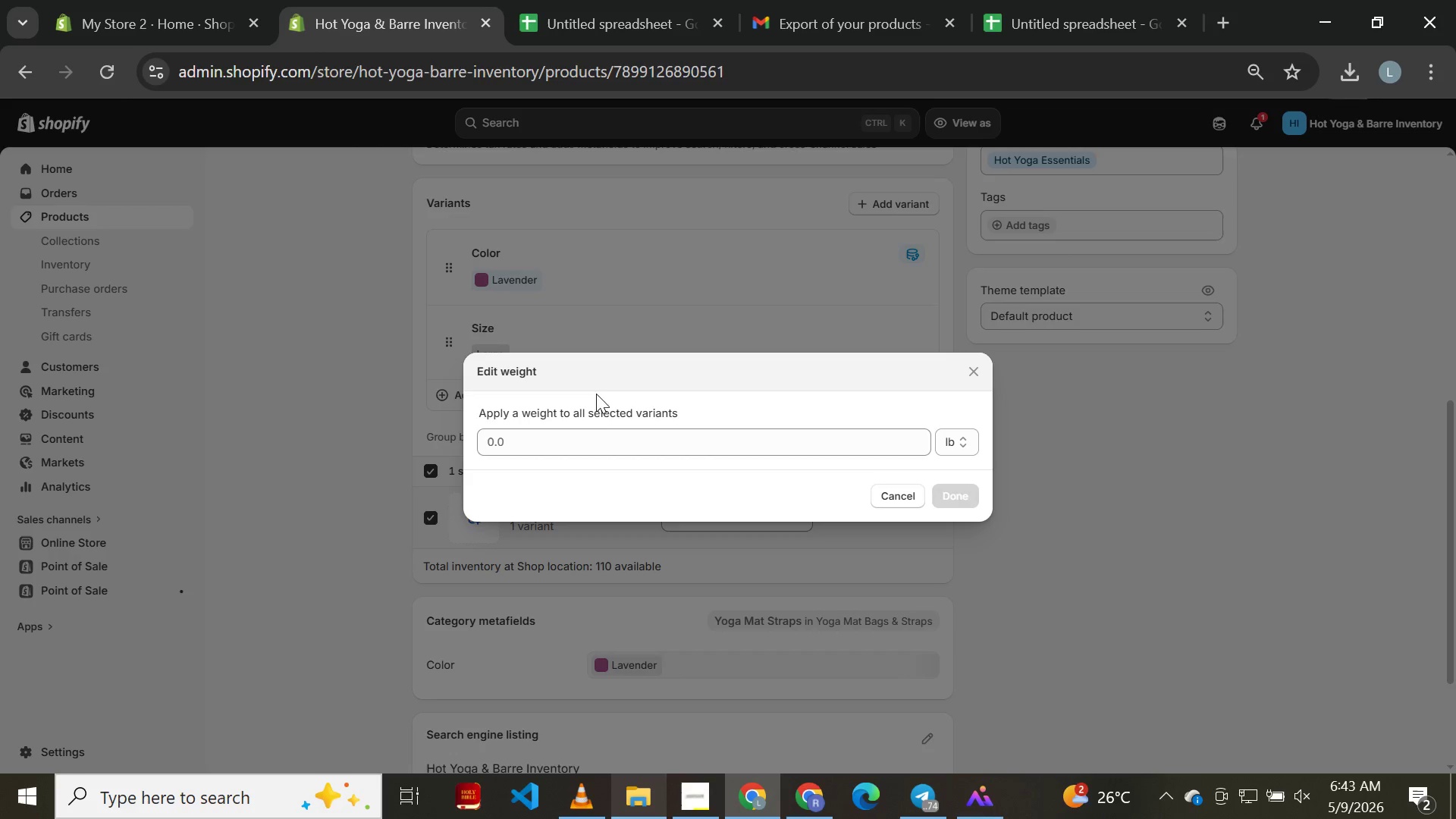 
left_click([595, 452])
 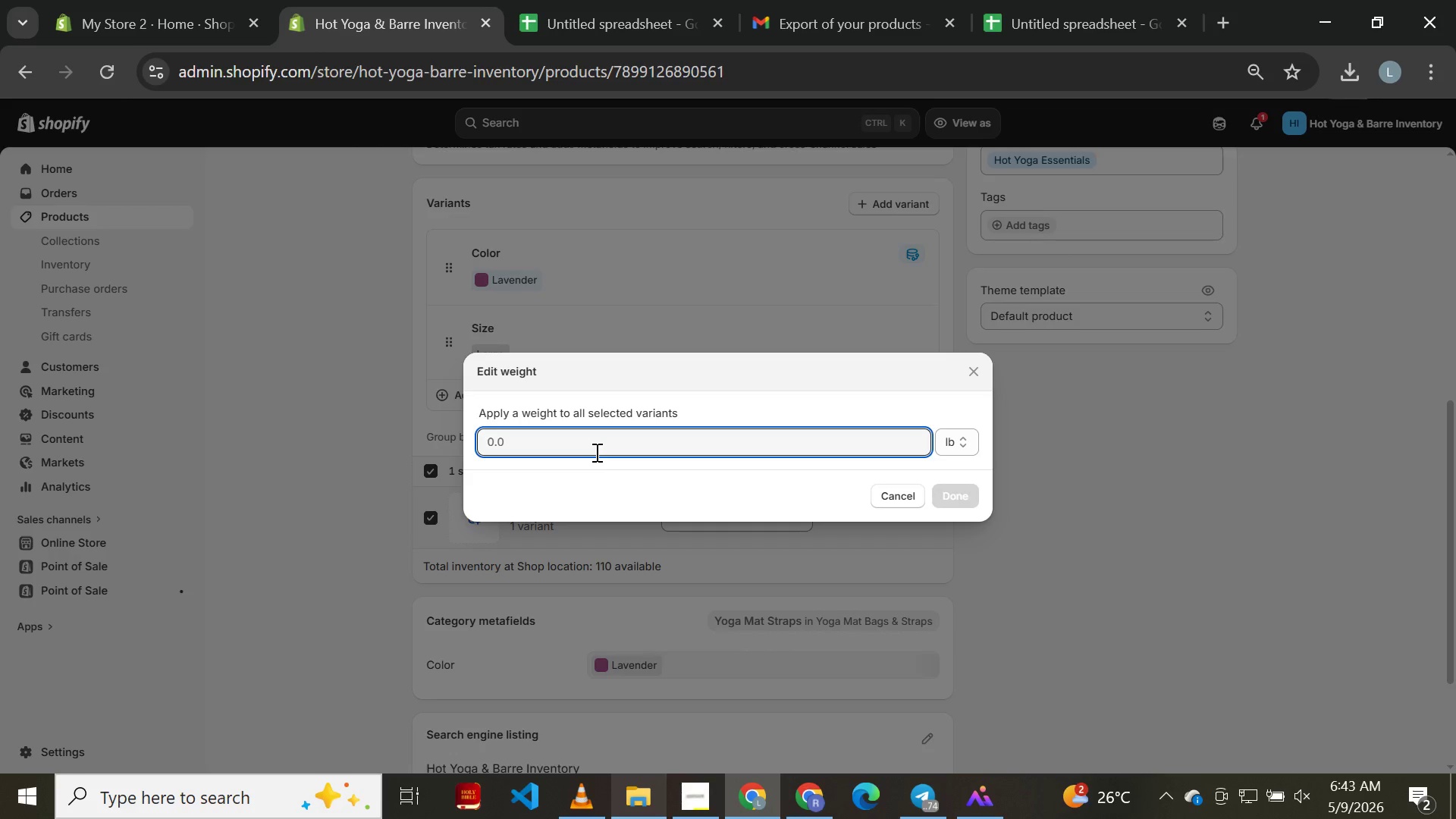 
key(Control+ControlLeft)
 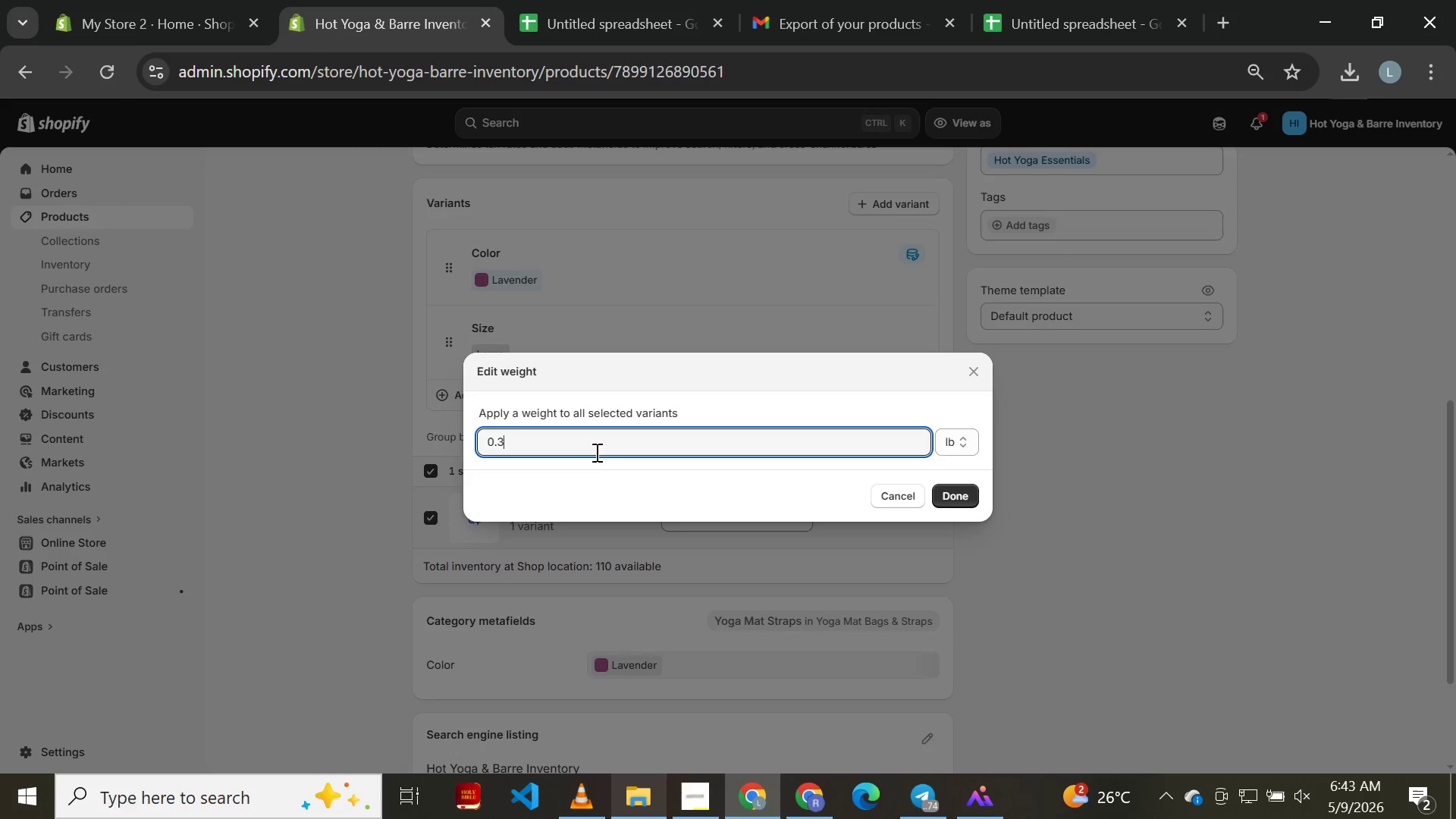 
key(Control+V)
 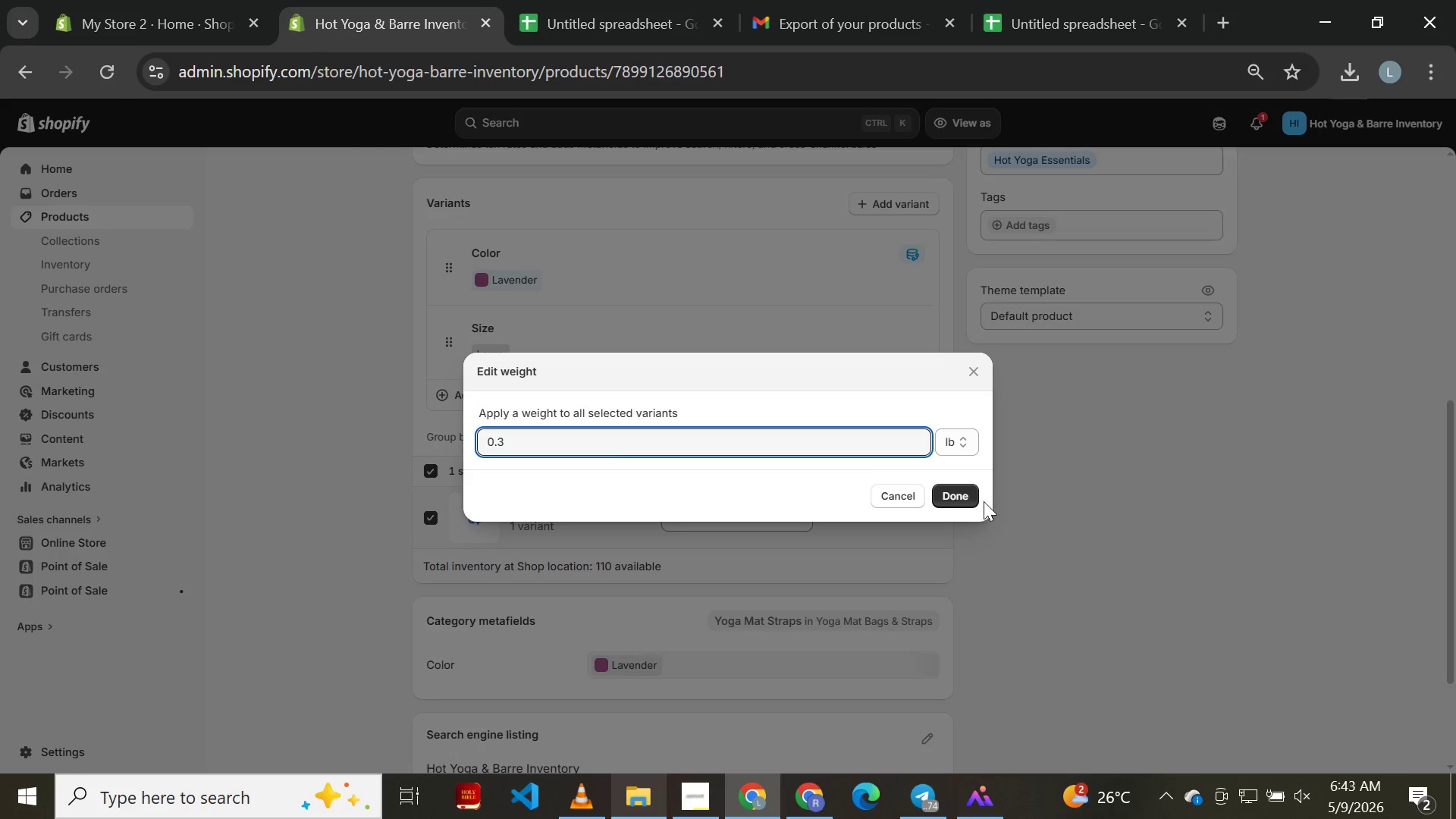 
left_click([971, 495])
 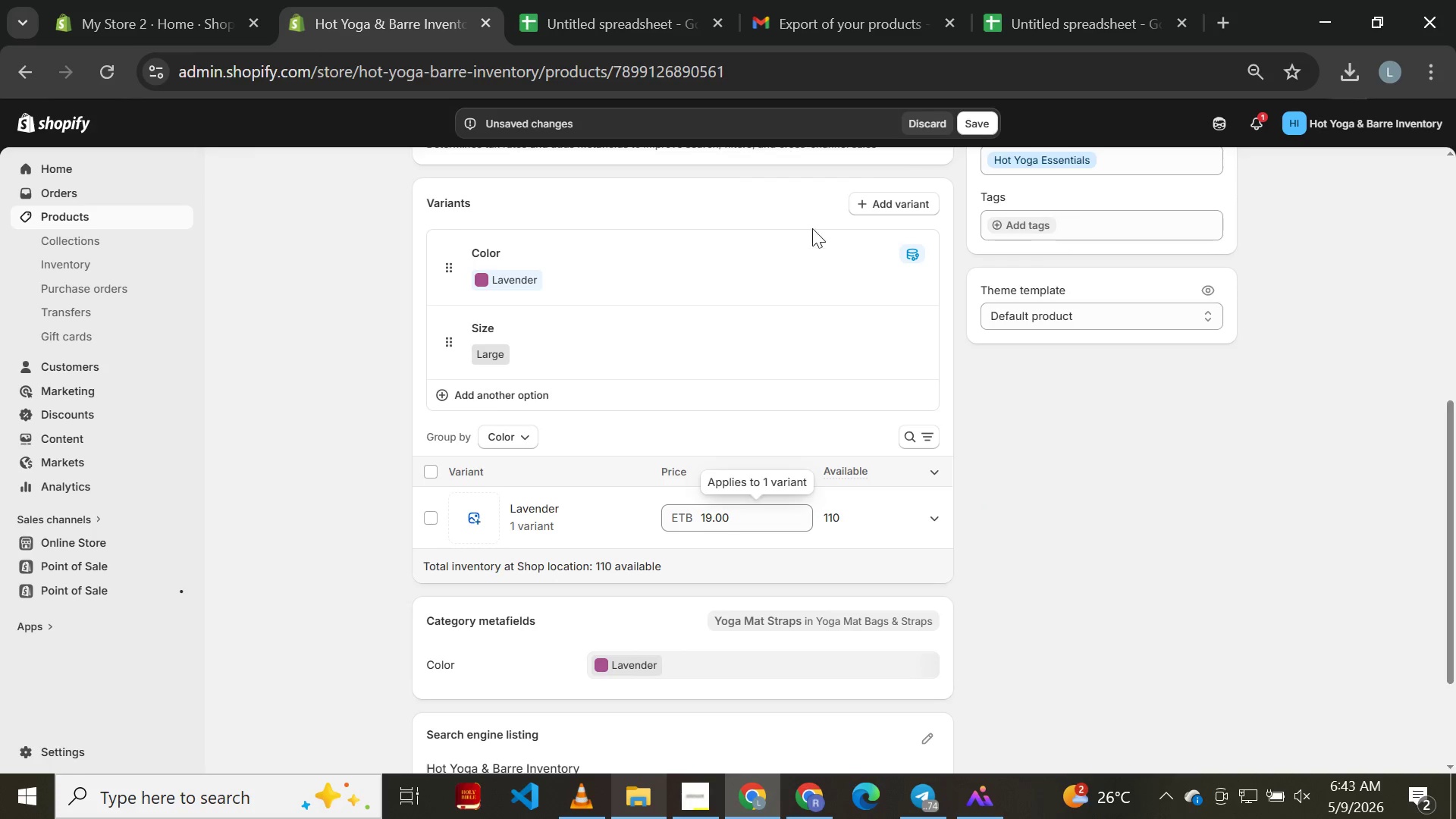 
left_click([982, 128])
 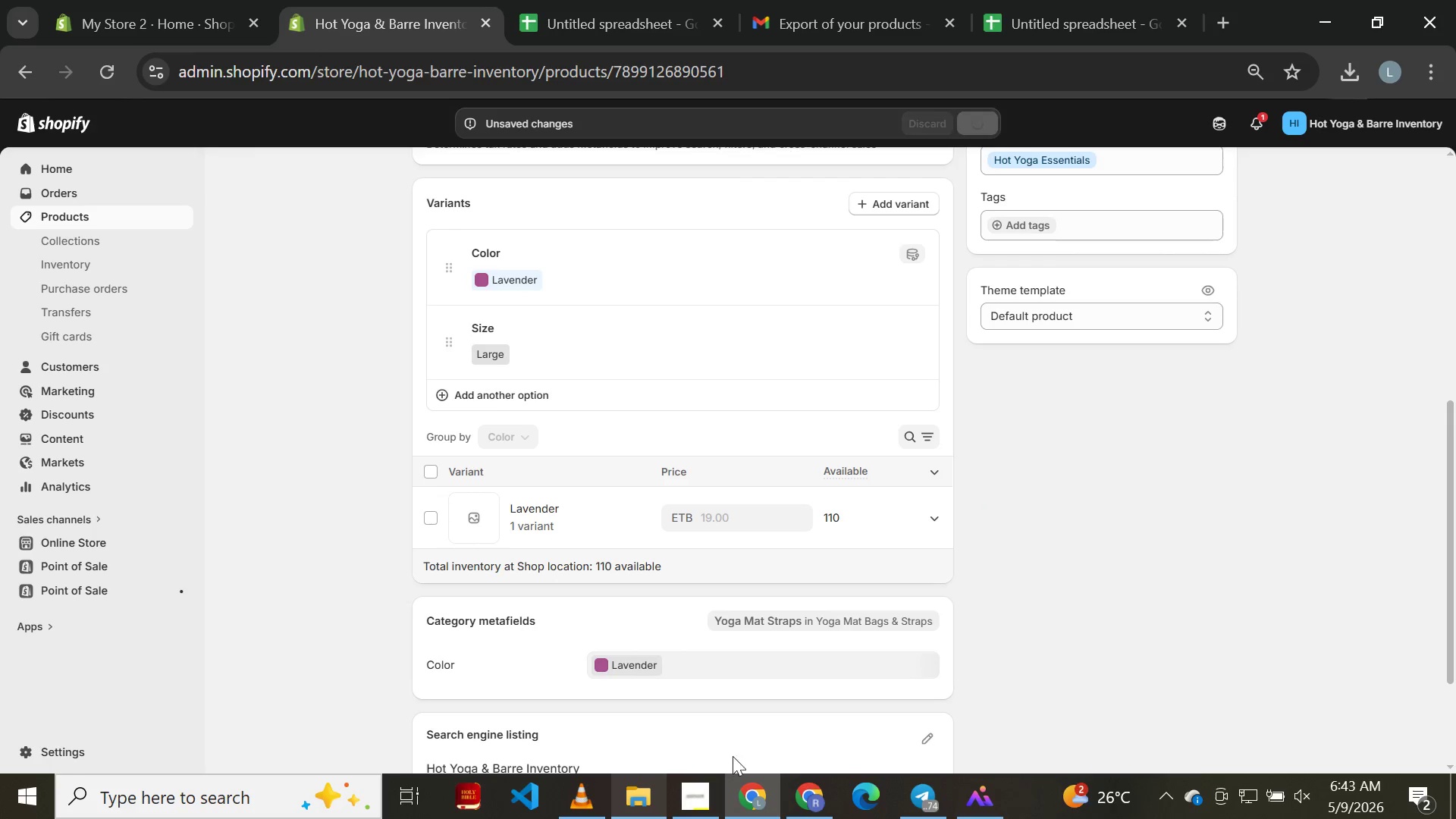 
left_click([711, 793])